 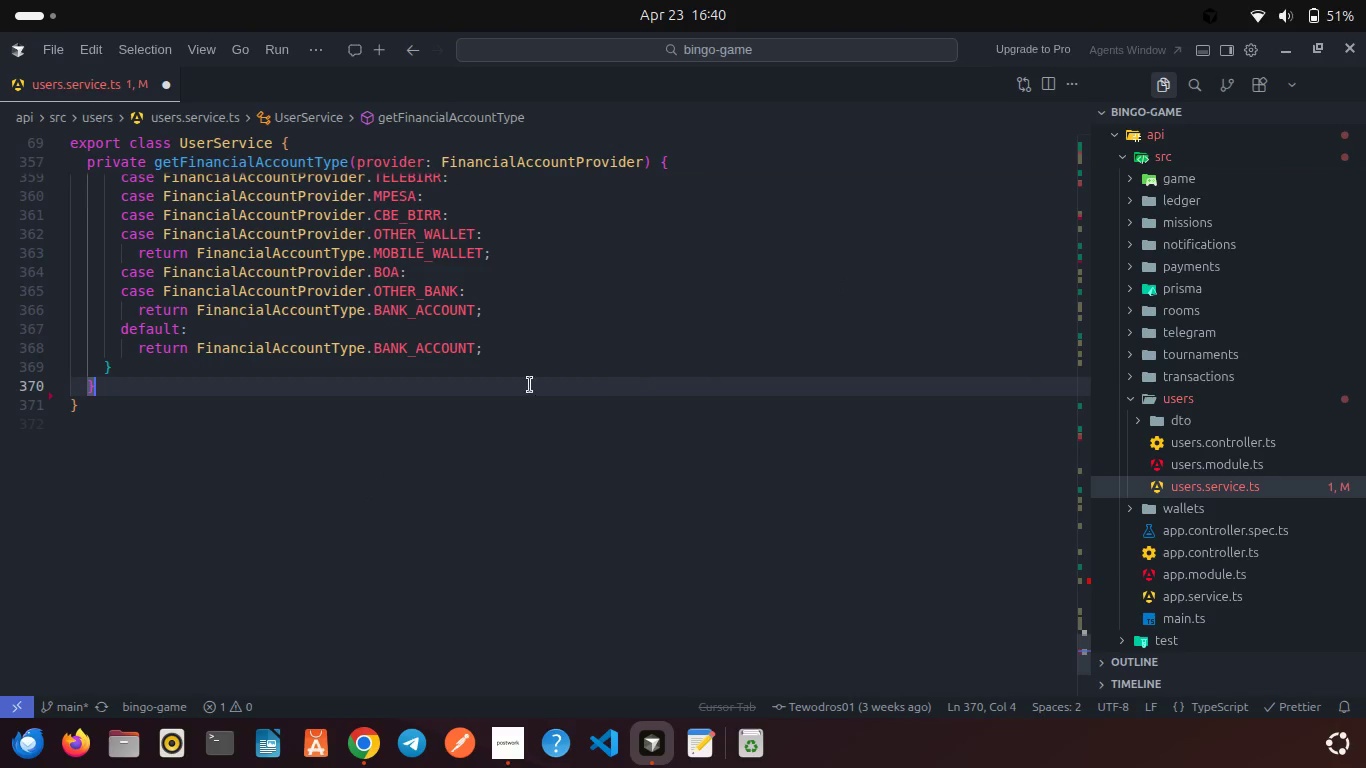 
scroll: coordinate [398, 367], scroll_direction: up, amount: 11.0
 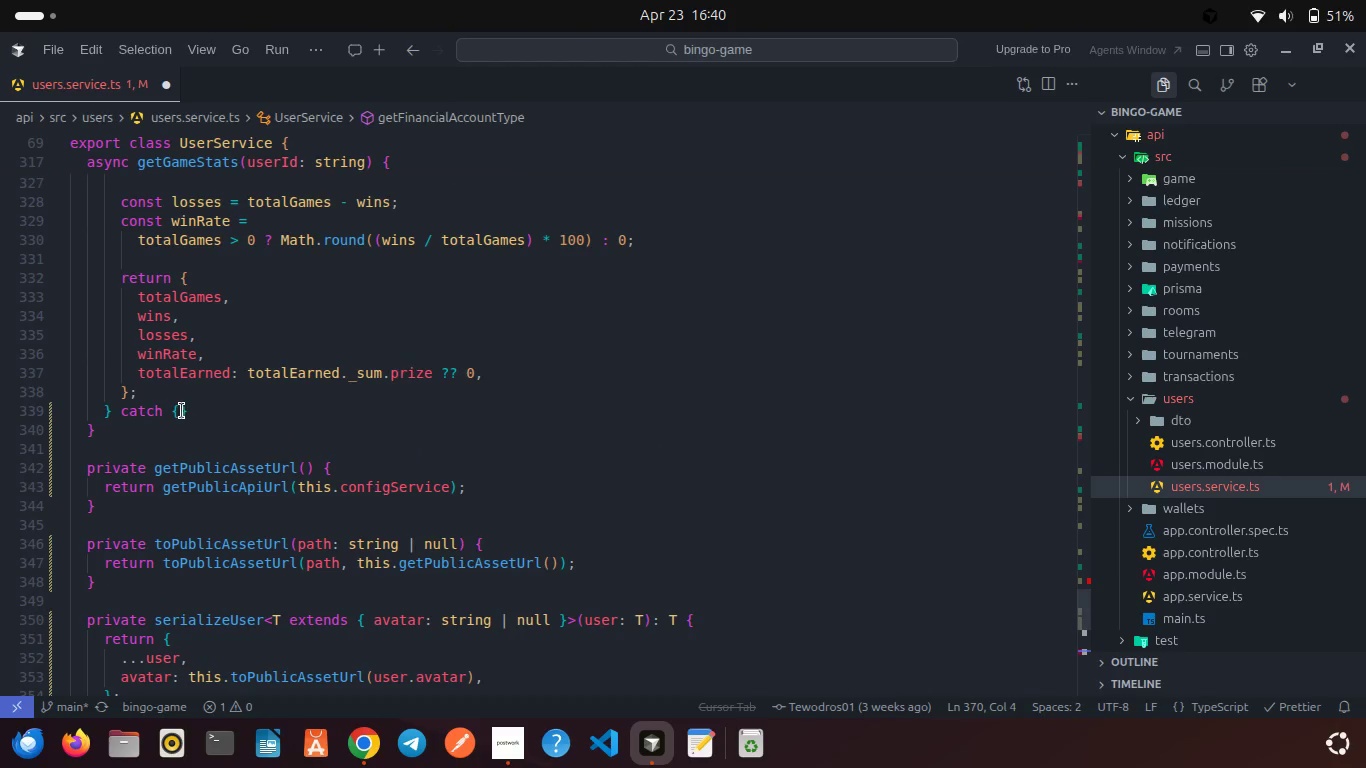 
left_click([182, 411])
 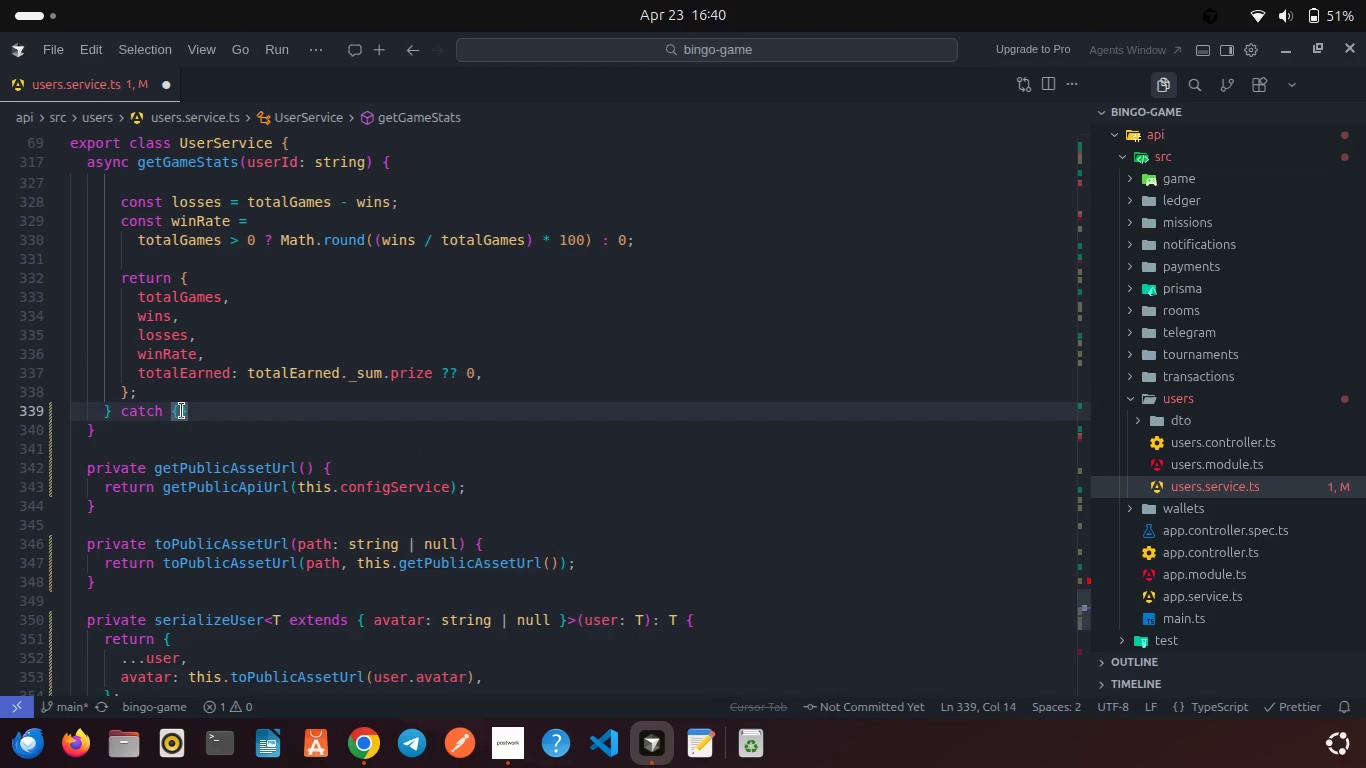 
key(Enter)
 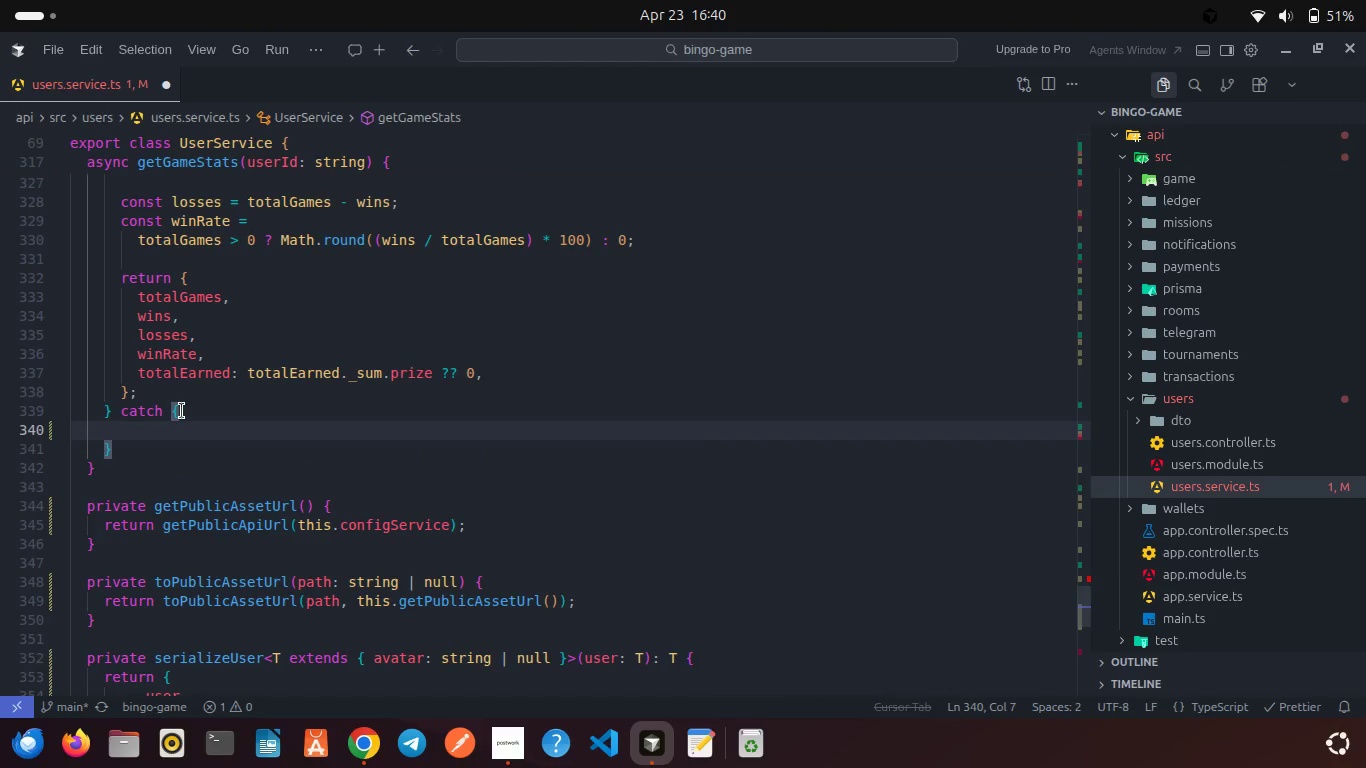 
type(thr)
 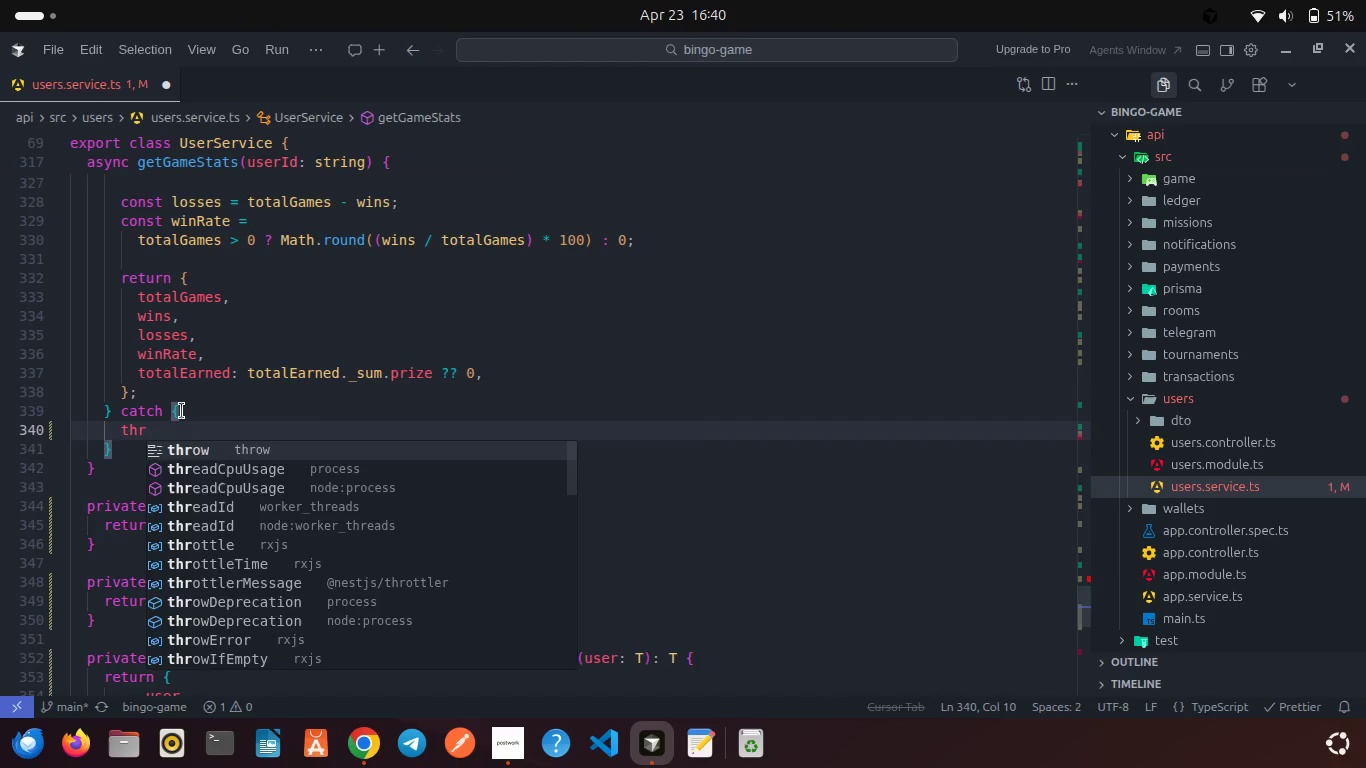 
key(Enter)
 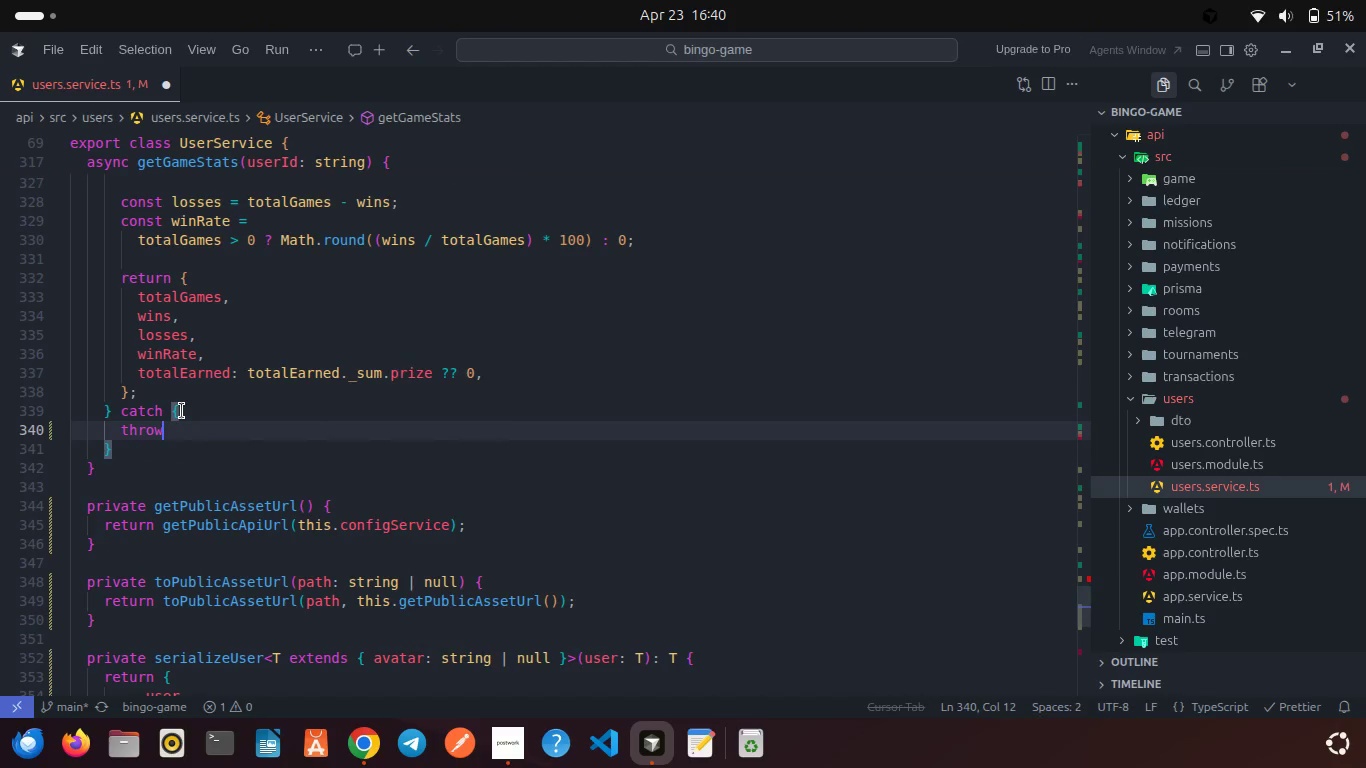 
type( new Interna)
 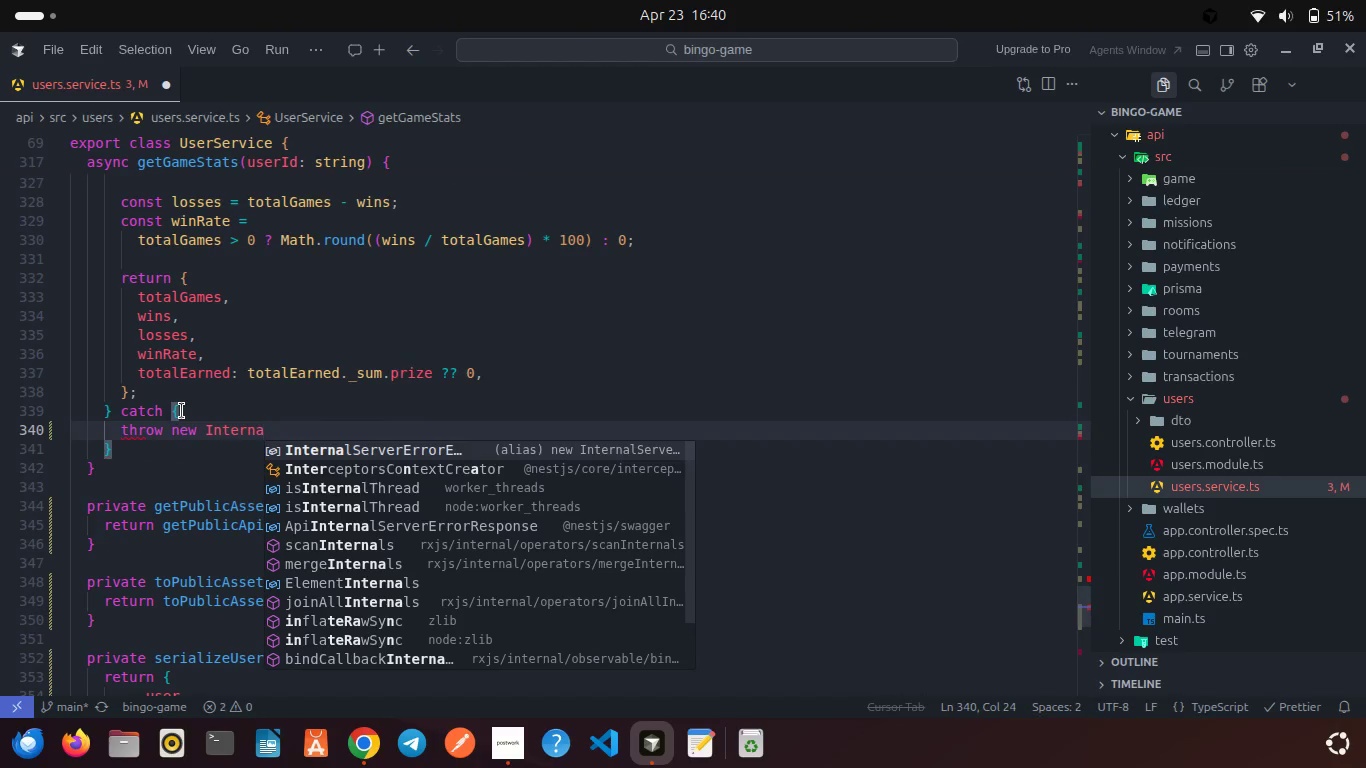 
key(Enter)
 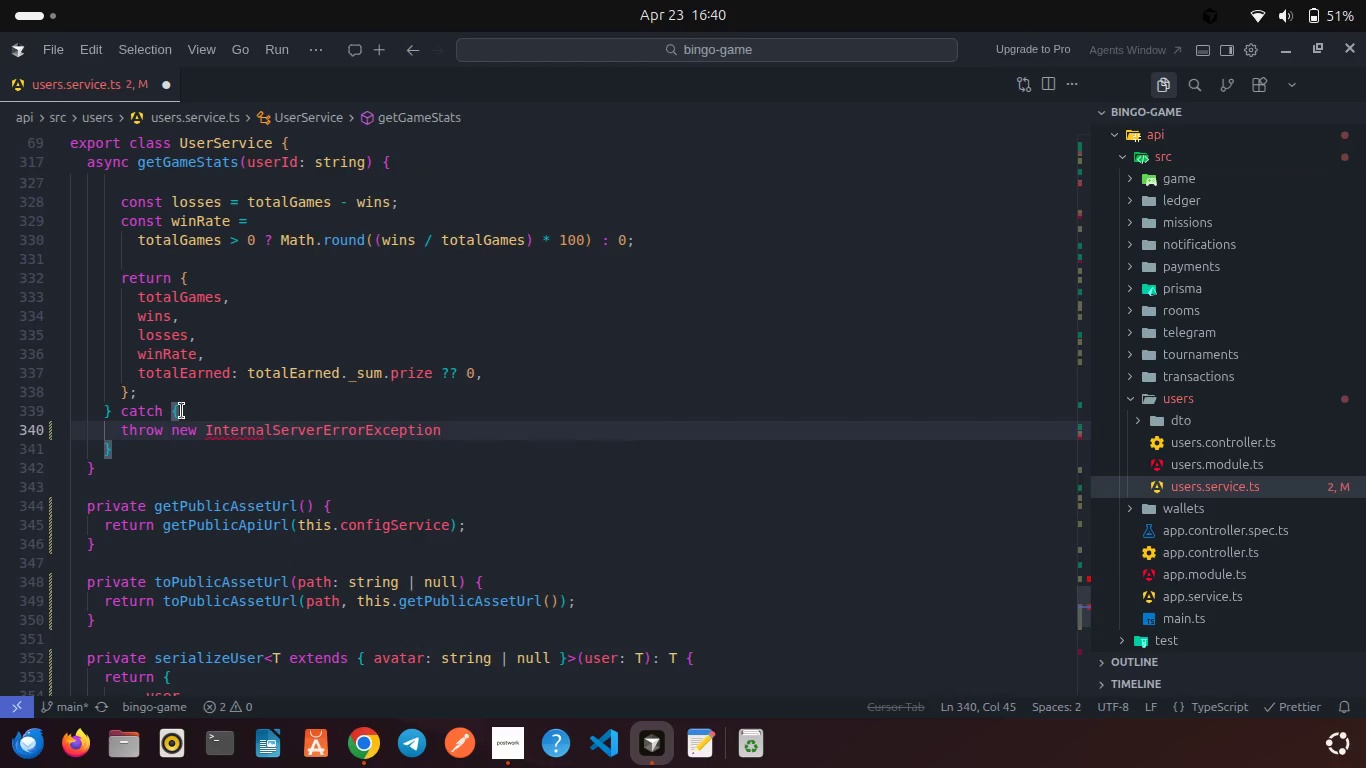 
type(('Failed to fetch game stats)
 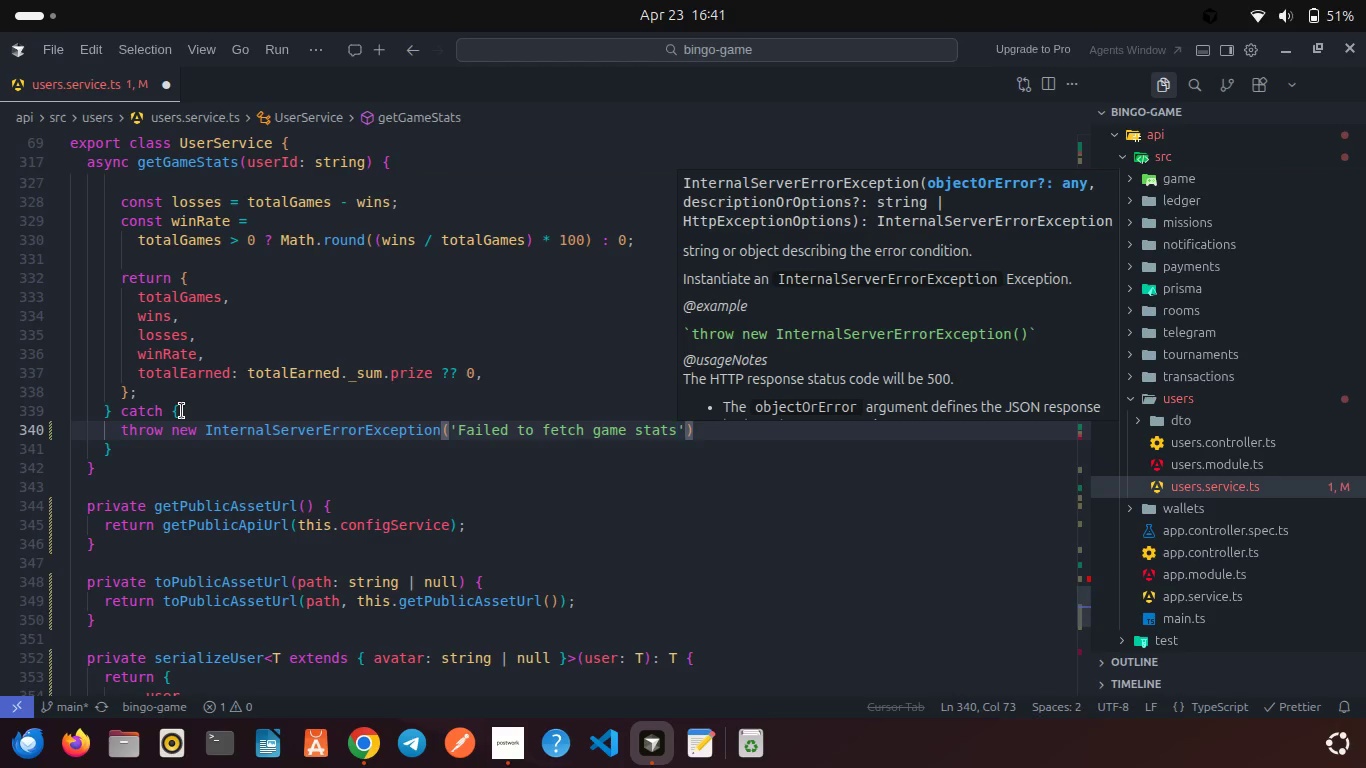 
key(Control+S)
 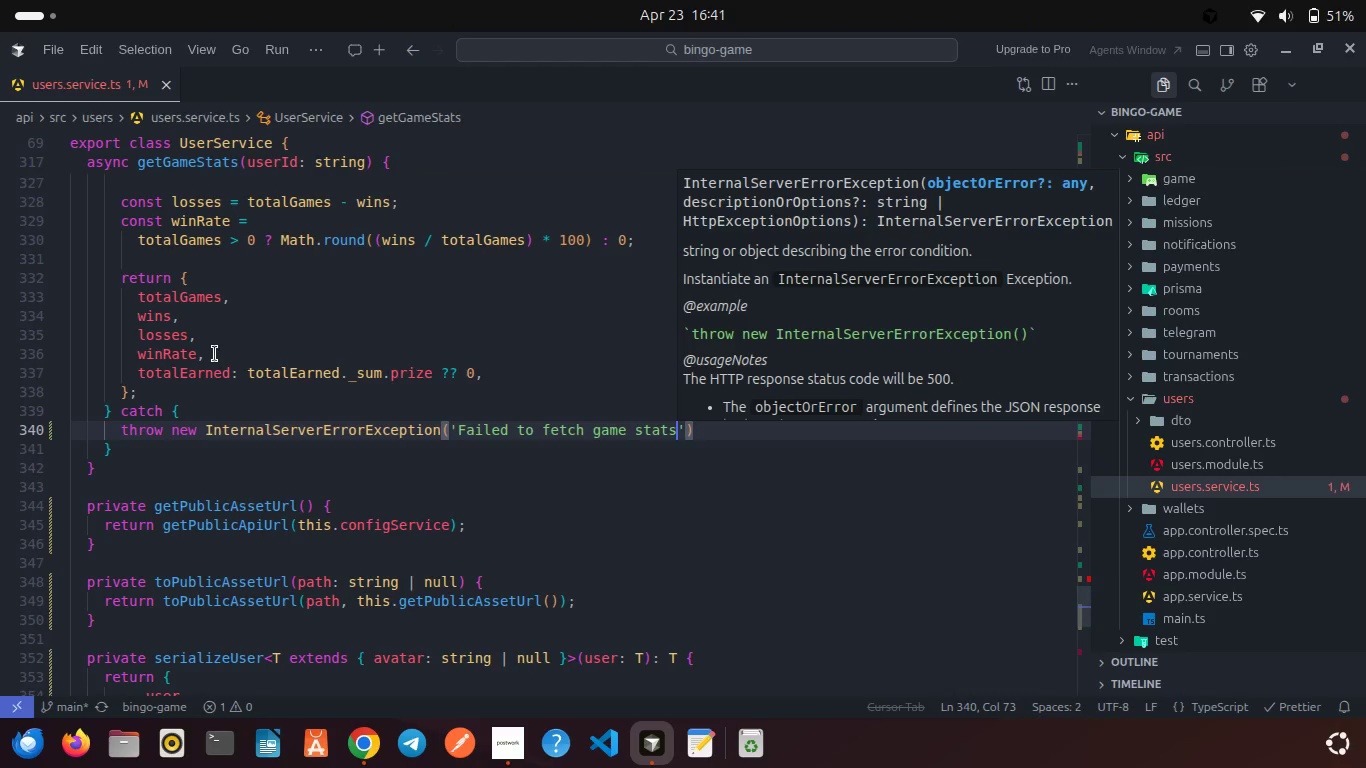 
left_click([215, 354])
 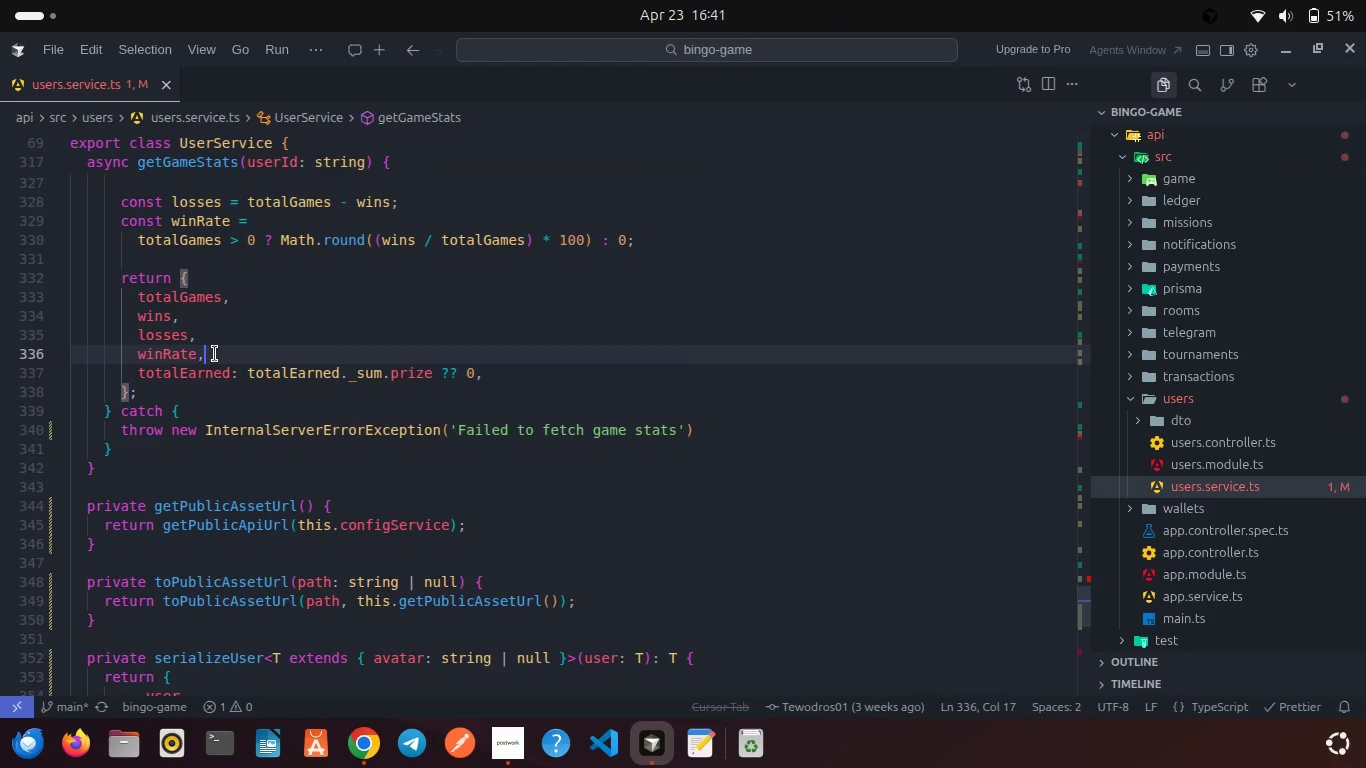 
scroll: coordinate [215, 354], scroll_direction: up, amount: 2.0
 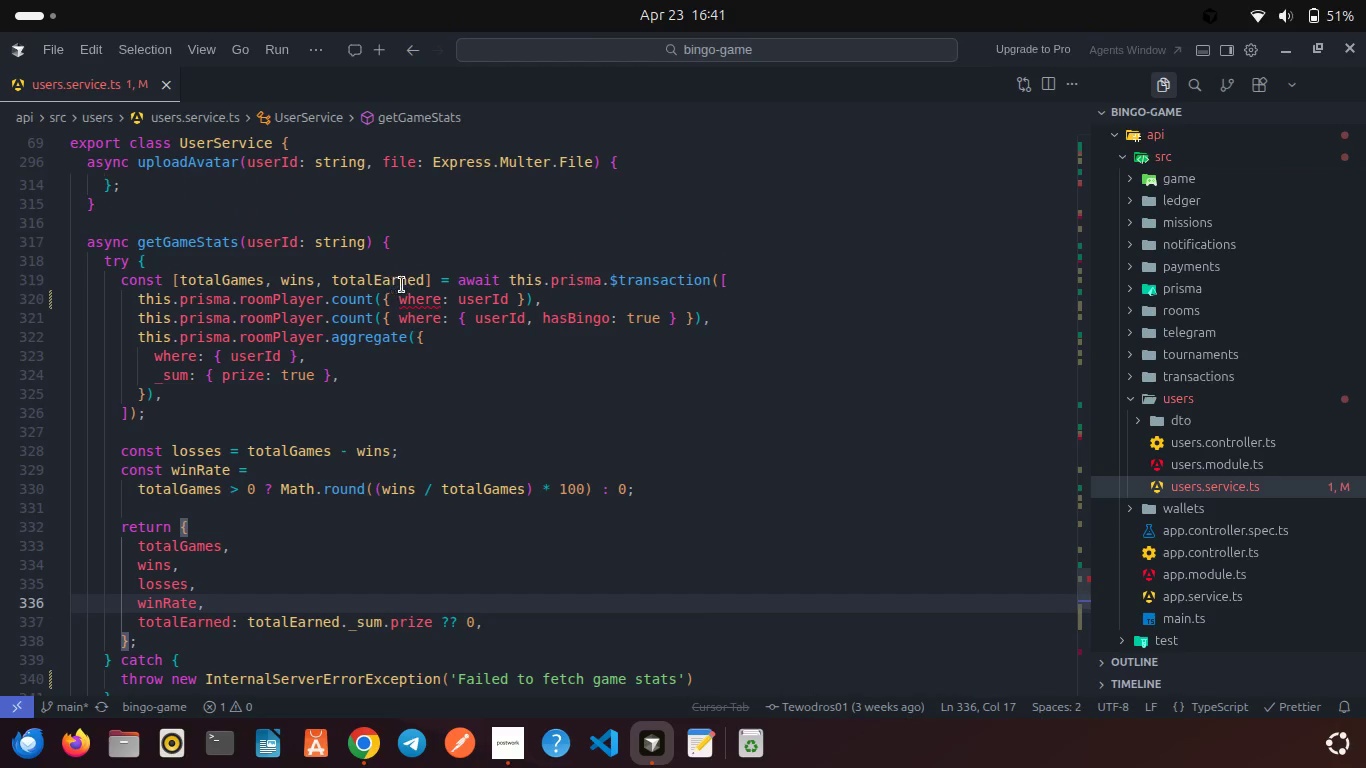 
double_click([431, 302])
 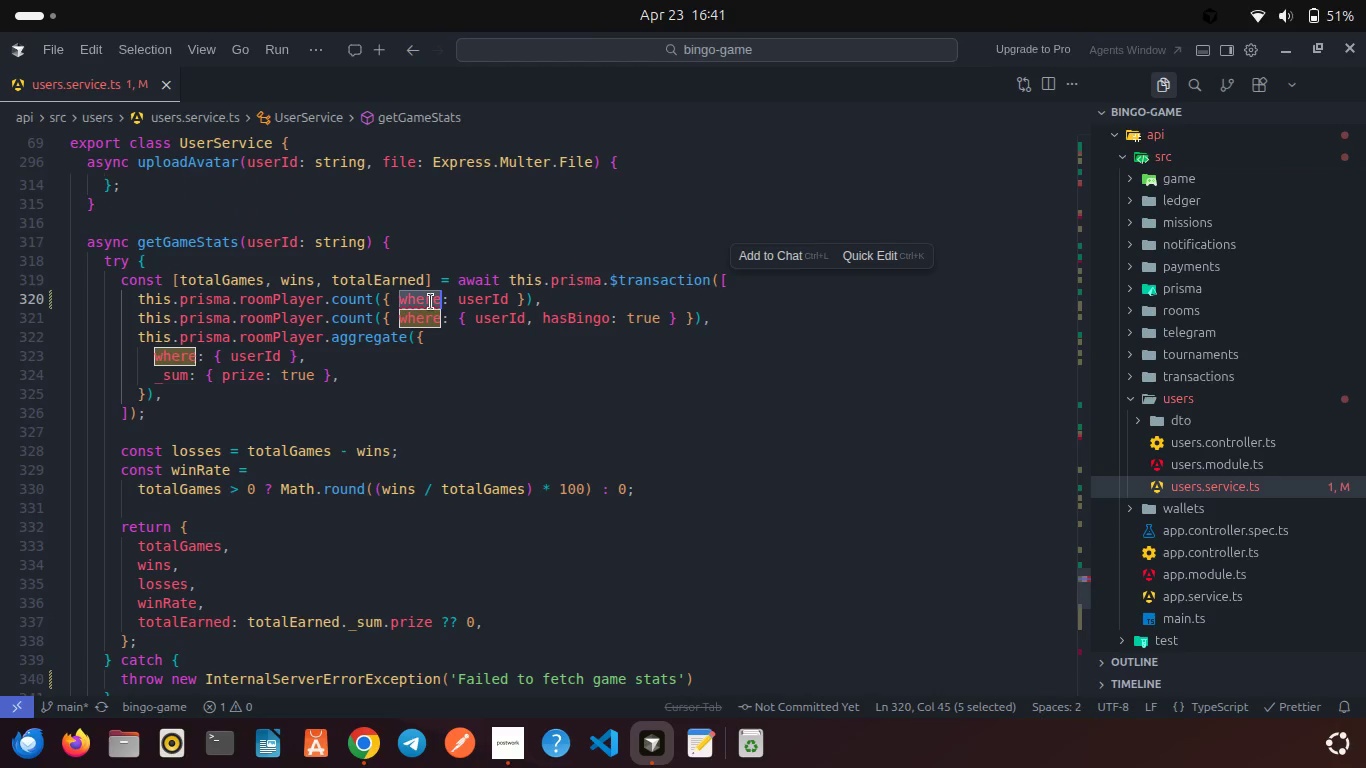 
type(whe)
 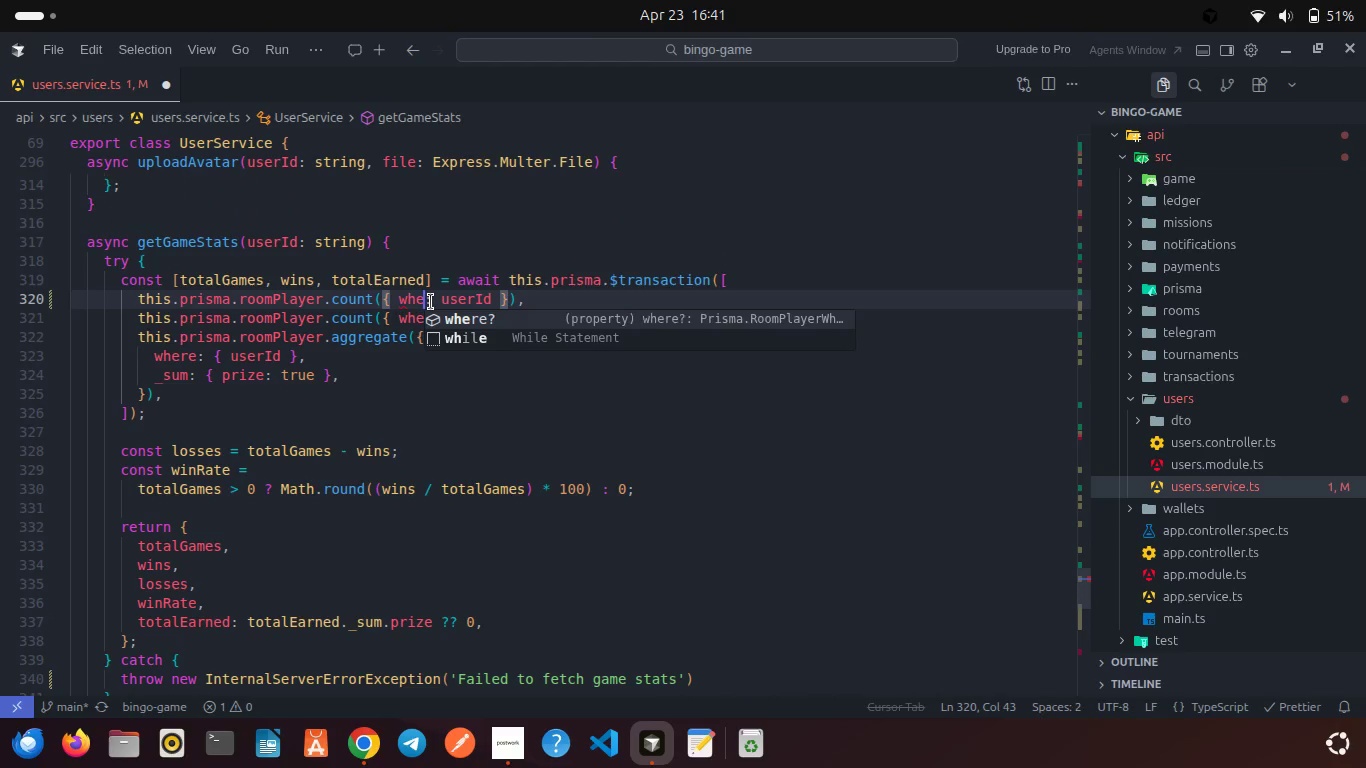 
key(Enter)
 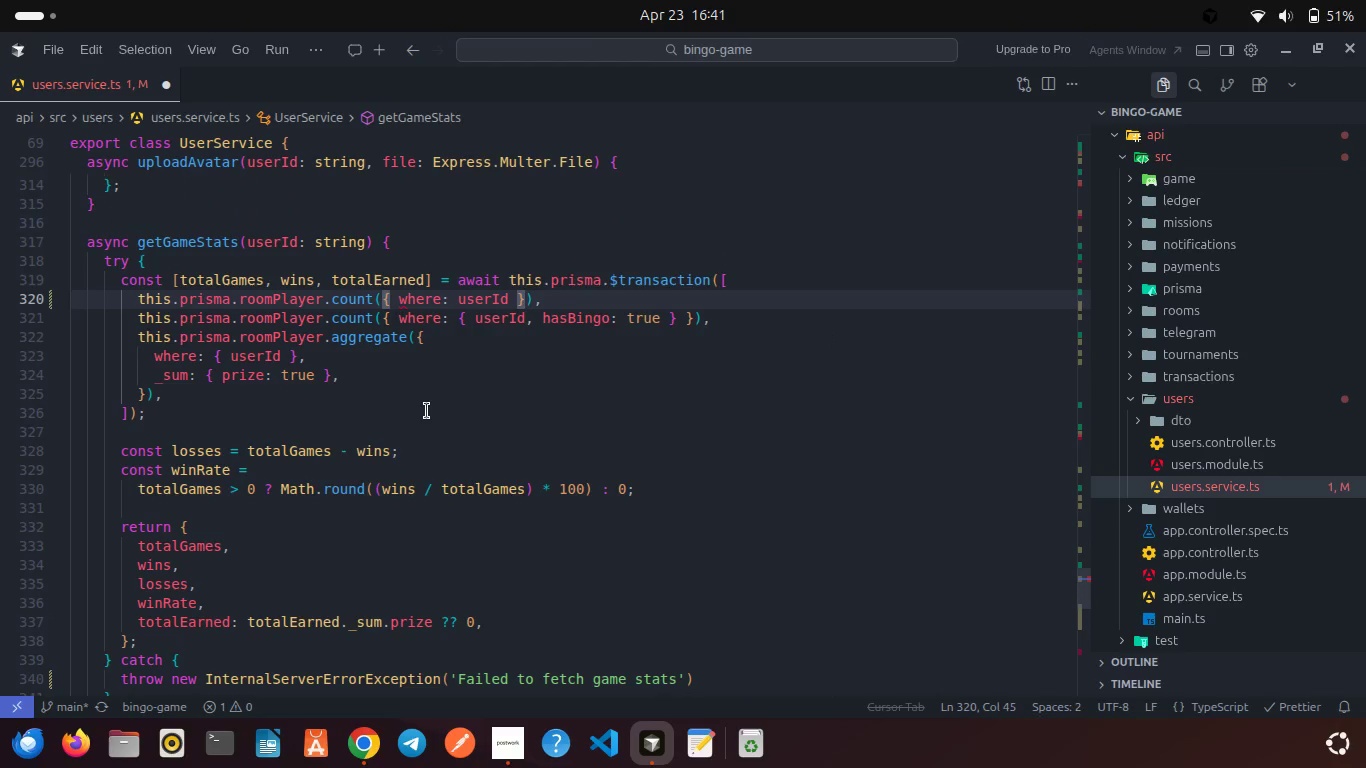 
left_click([427, 411])
 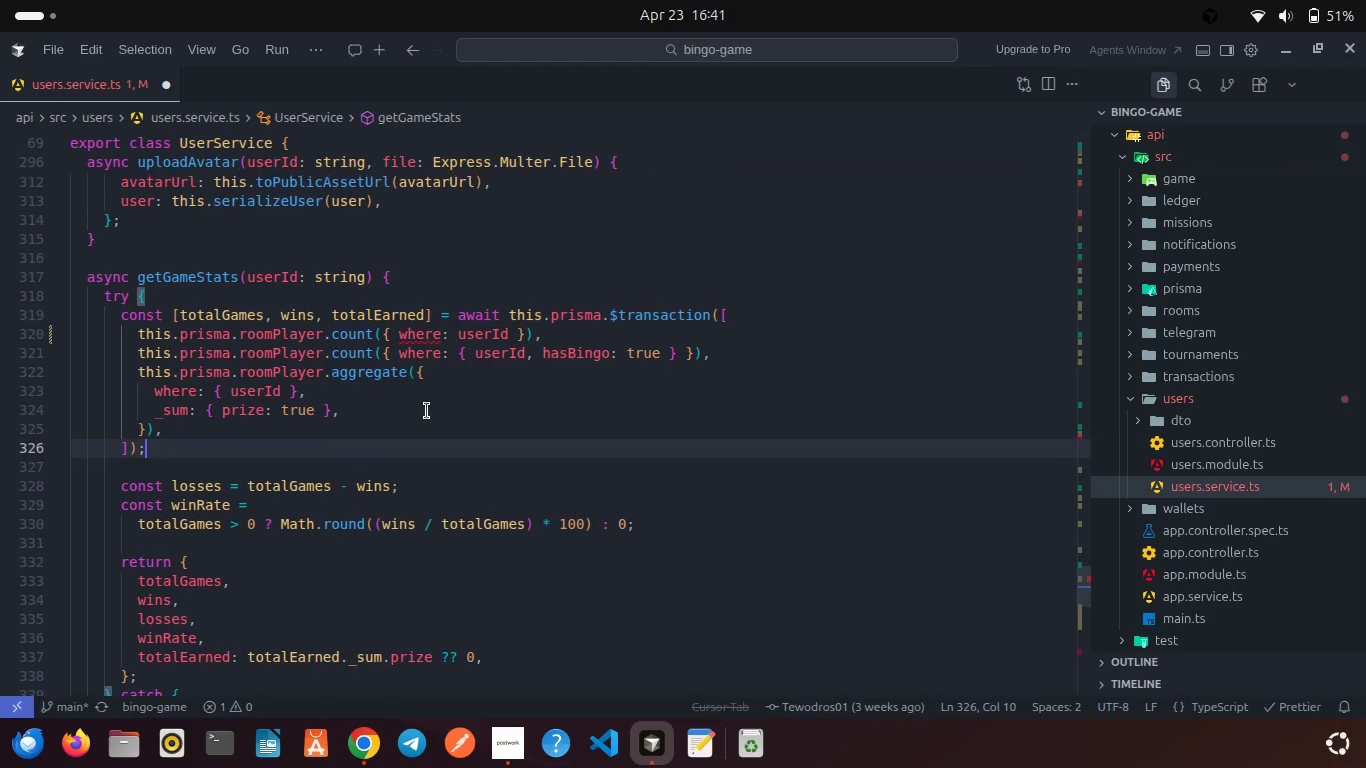 
wait(5.35)
 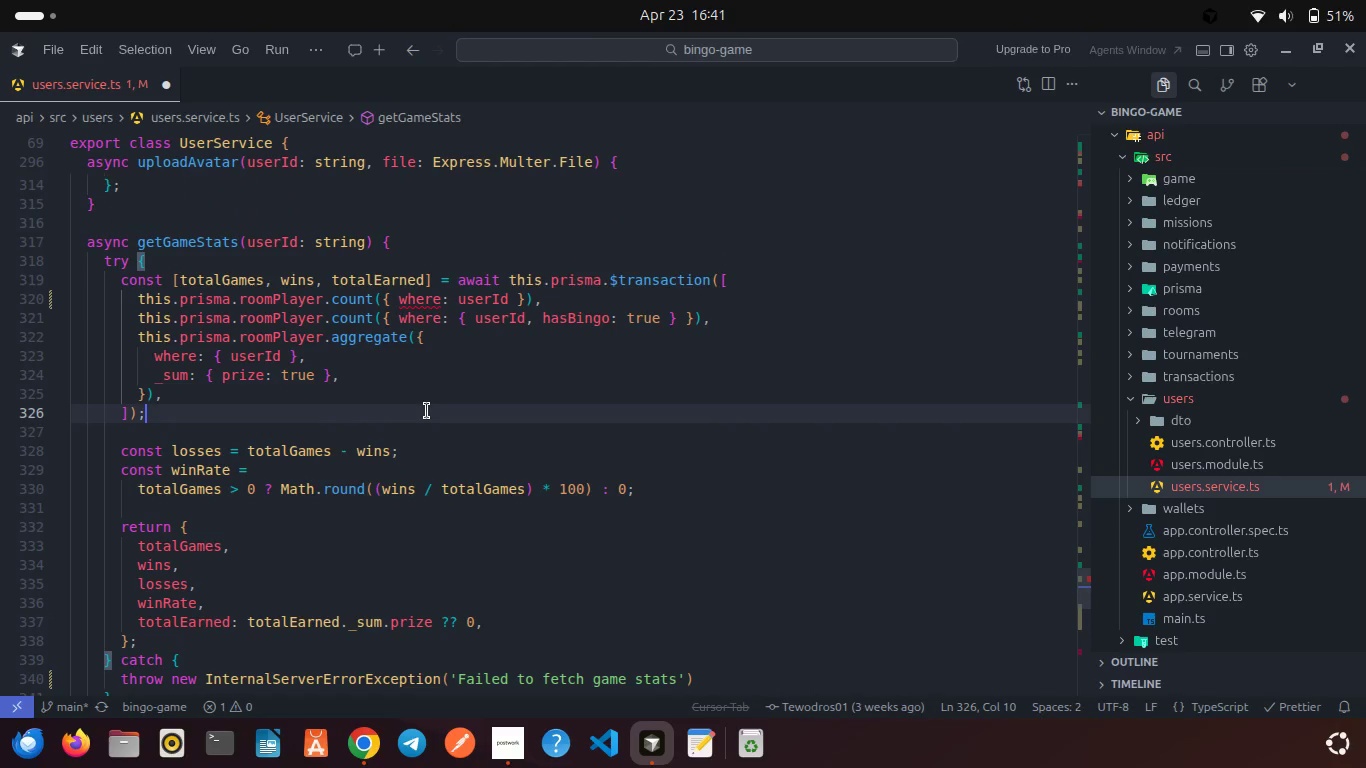 
scroll: coordinate [427, 411], scroll_direction: up, amount: 1.0
 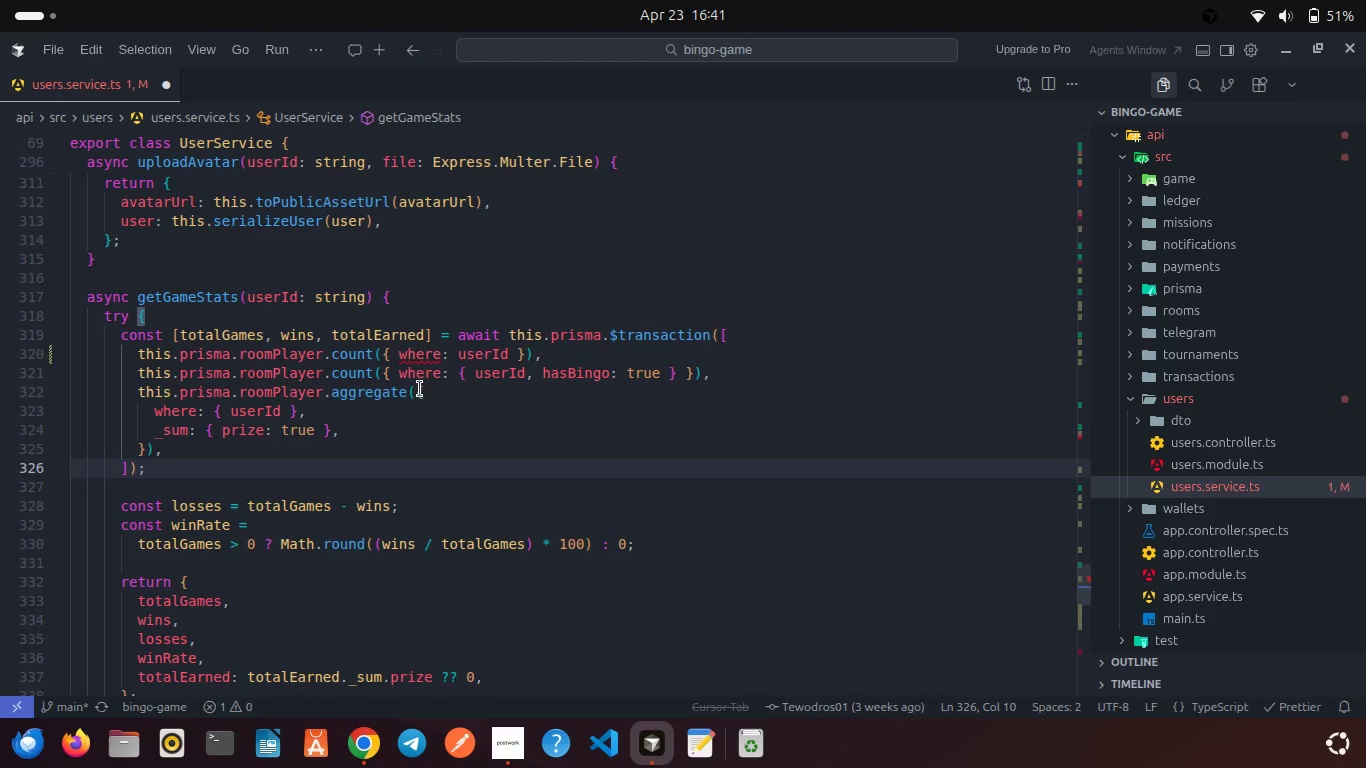 
mouse_move([425, 370])
 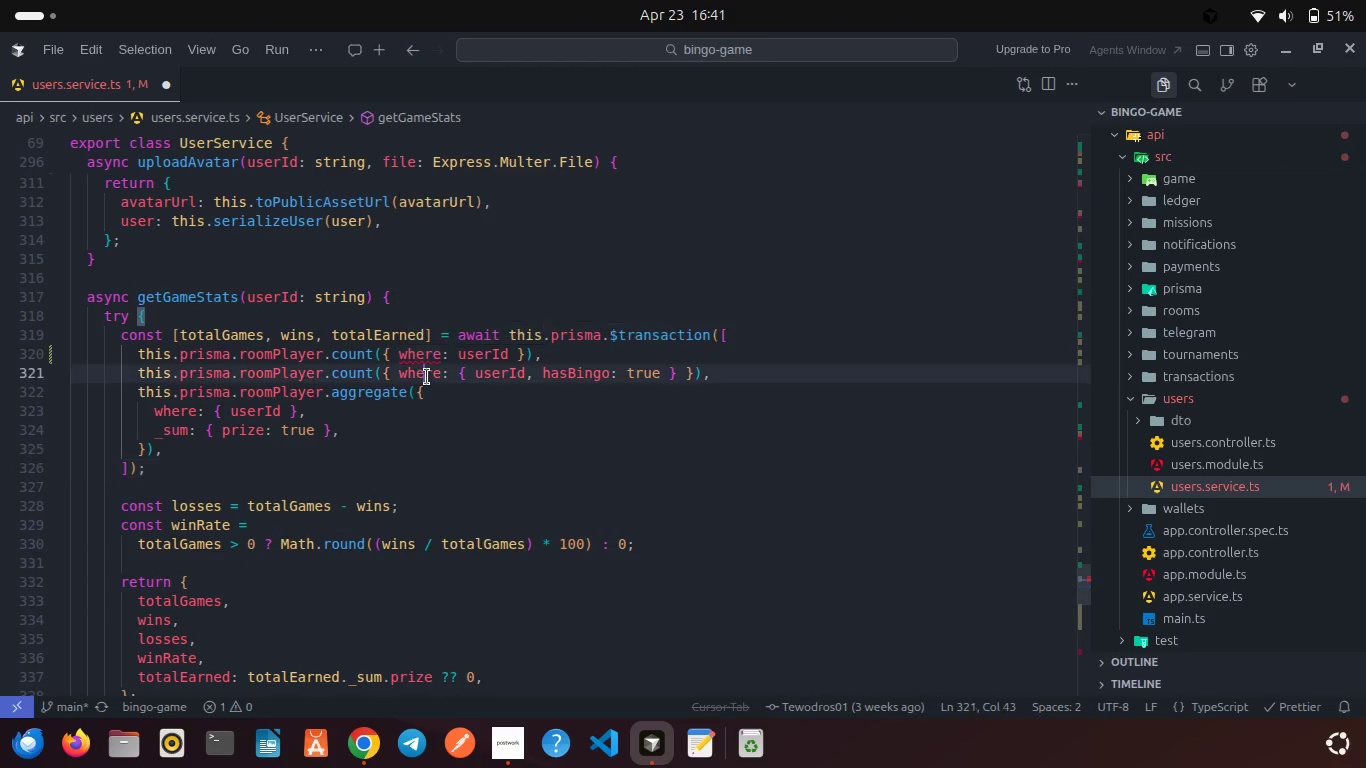 
left_click([427, 377])
 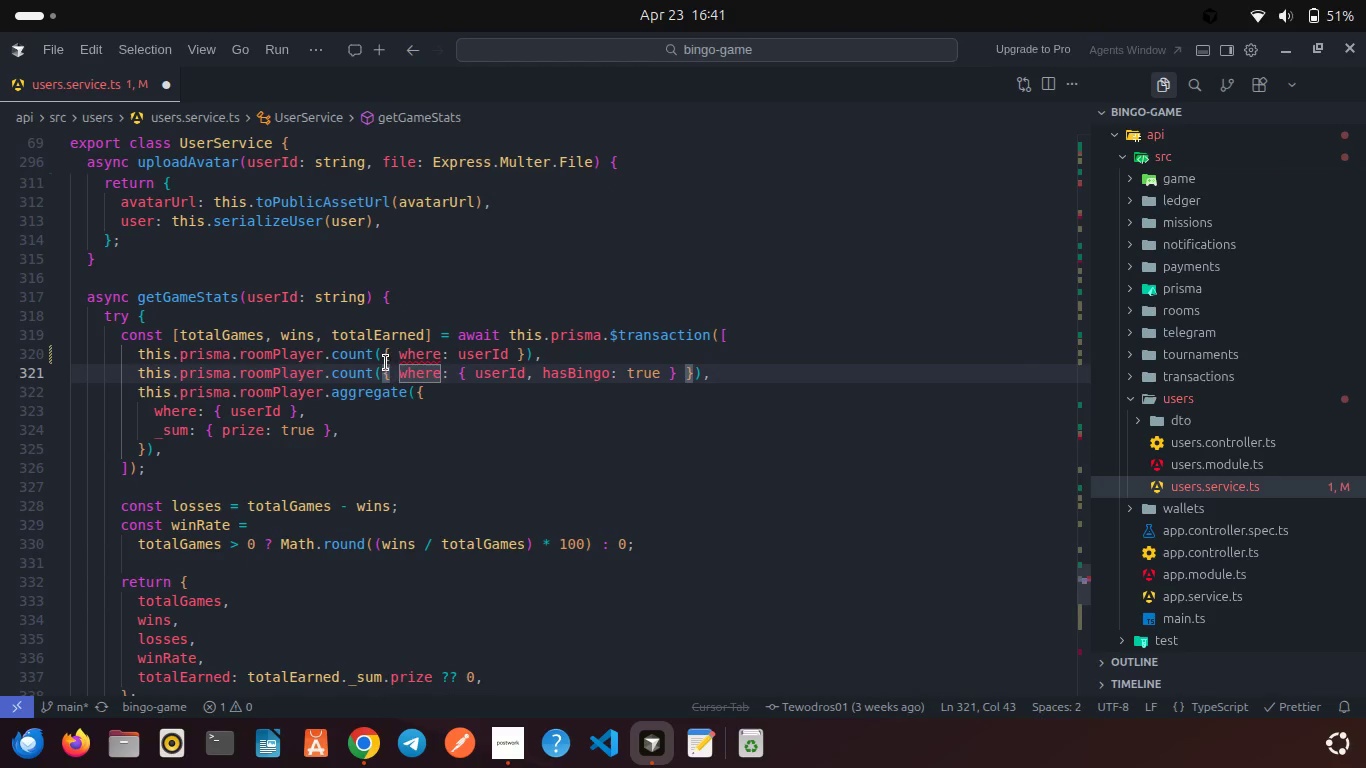 
left_click([405, 401])
 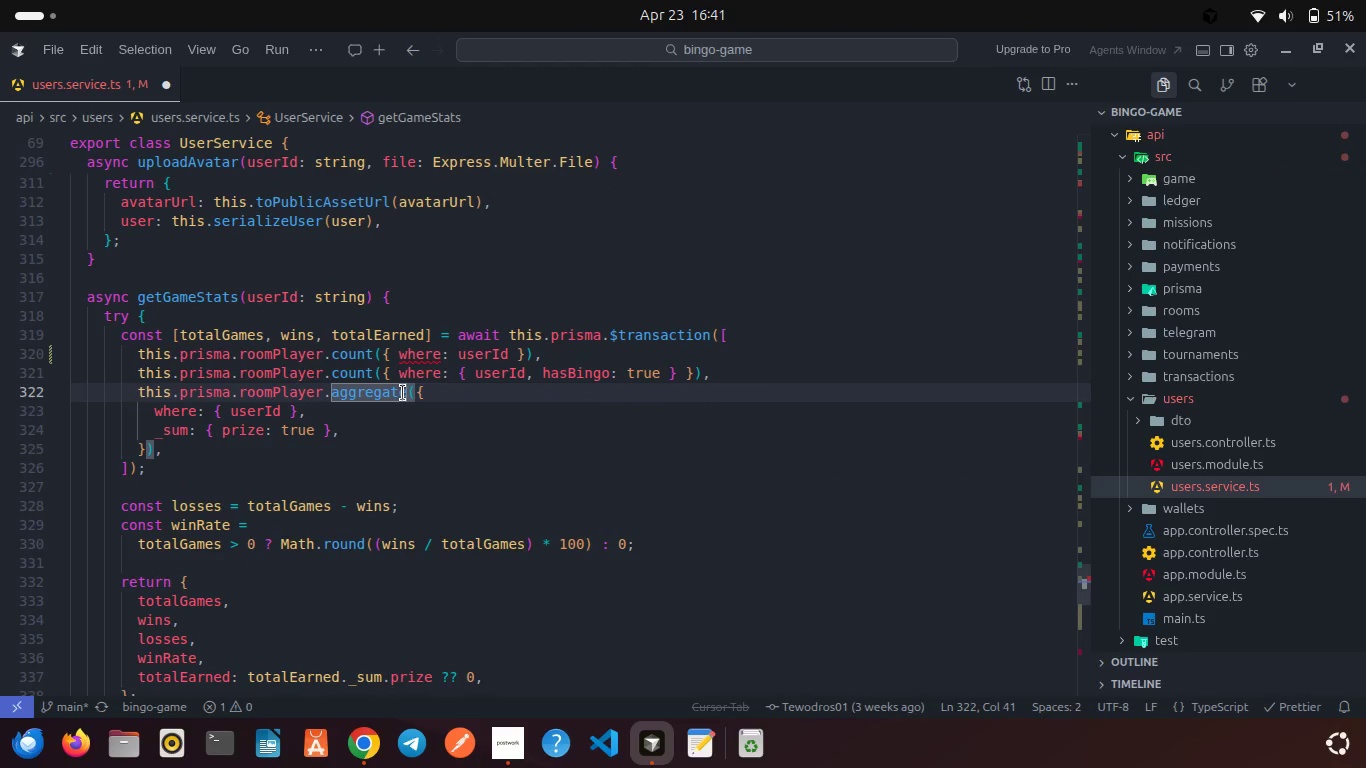 
scroll: coordinate [403, 393], scroll_direction: up, amount: 1.0
 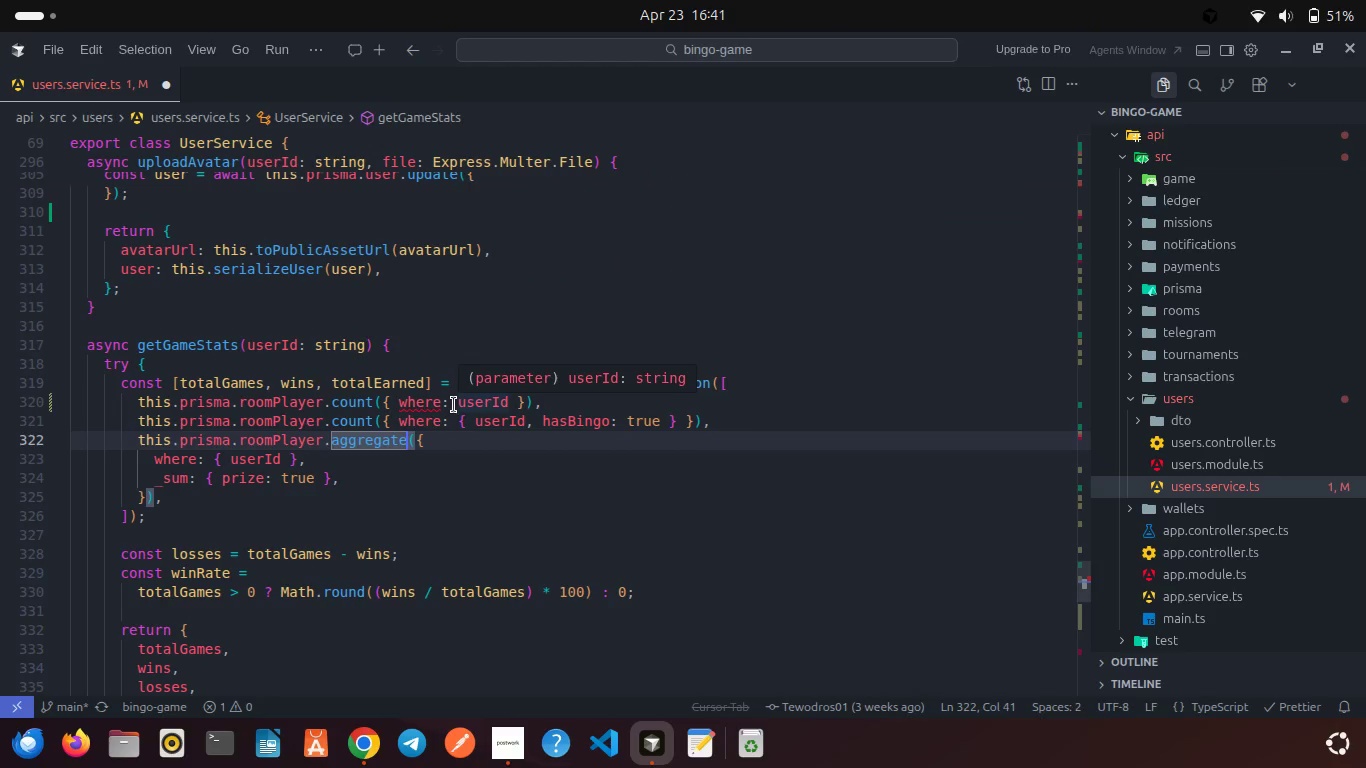 
wait(7.66)
 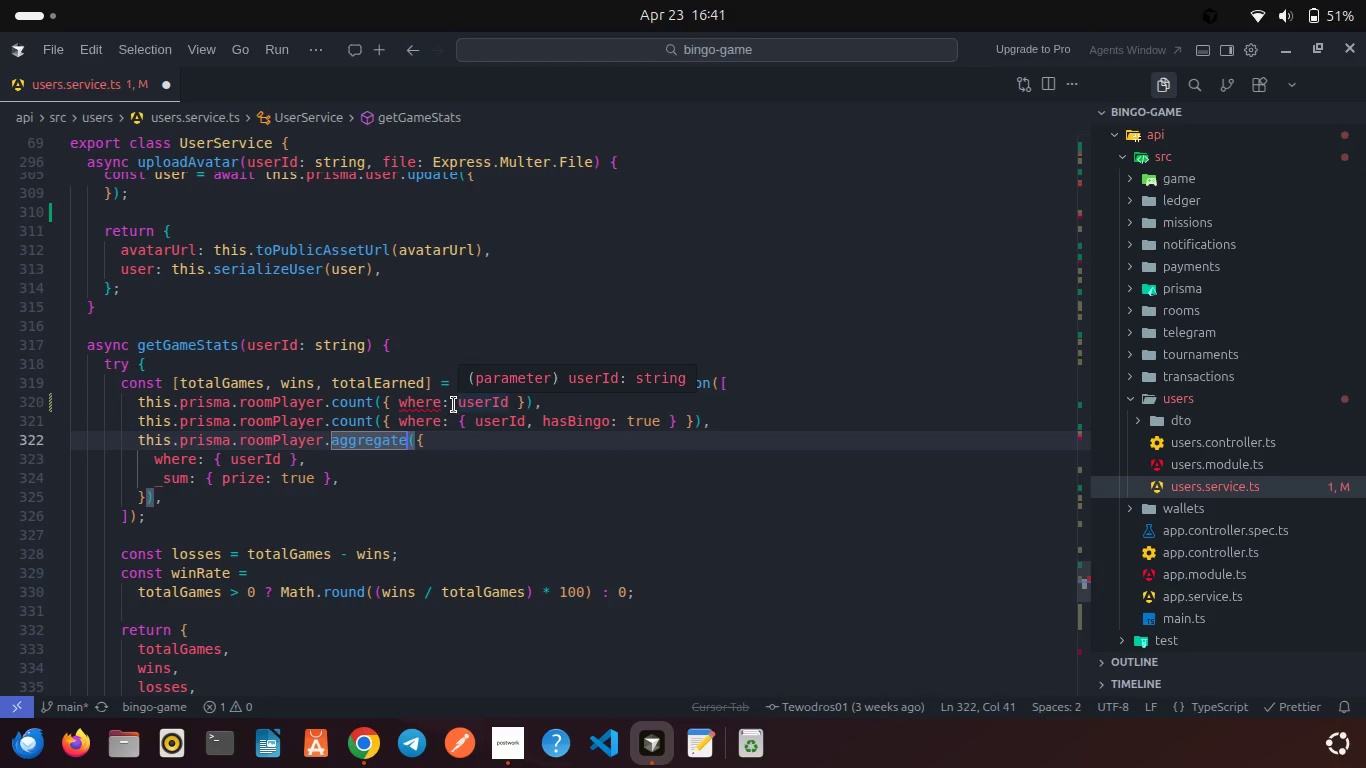 
double_click([484, 399])
 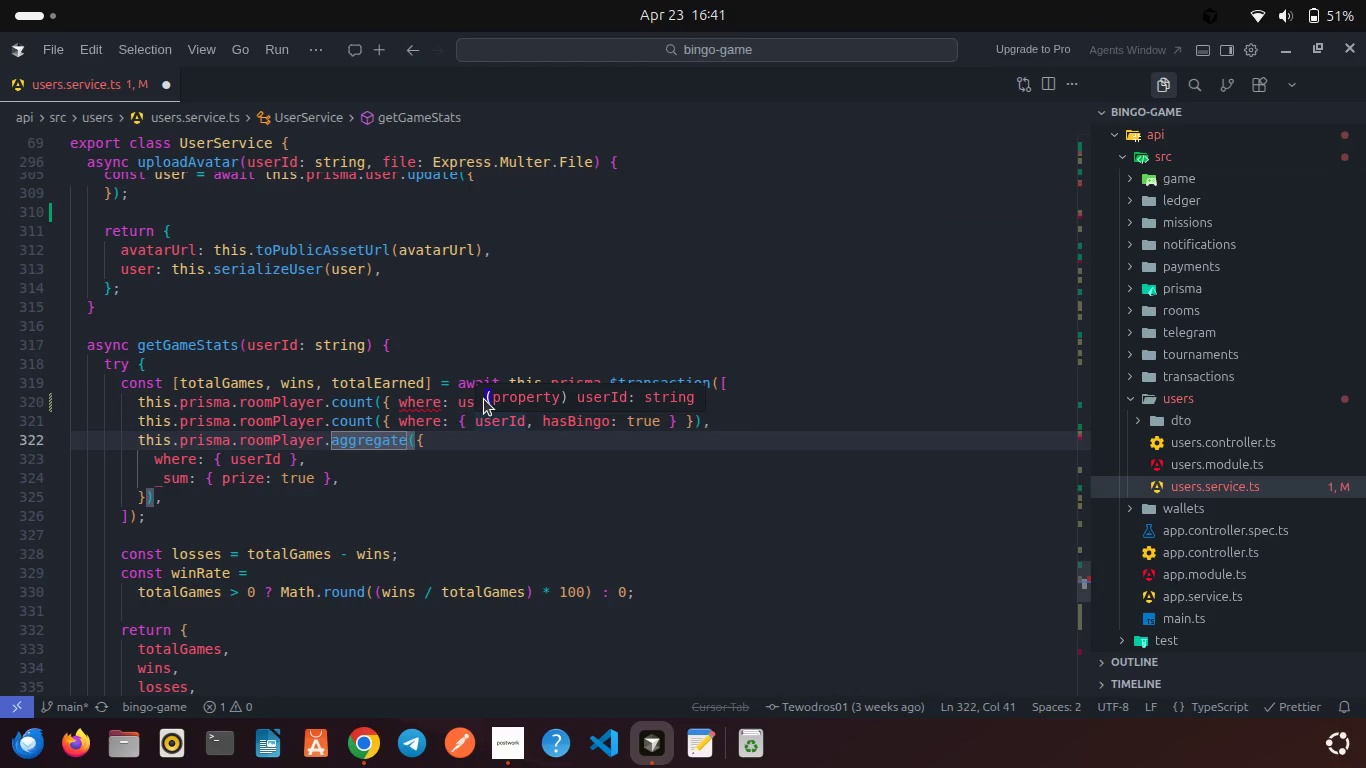 
key(Shift+ShiftRight)
 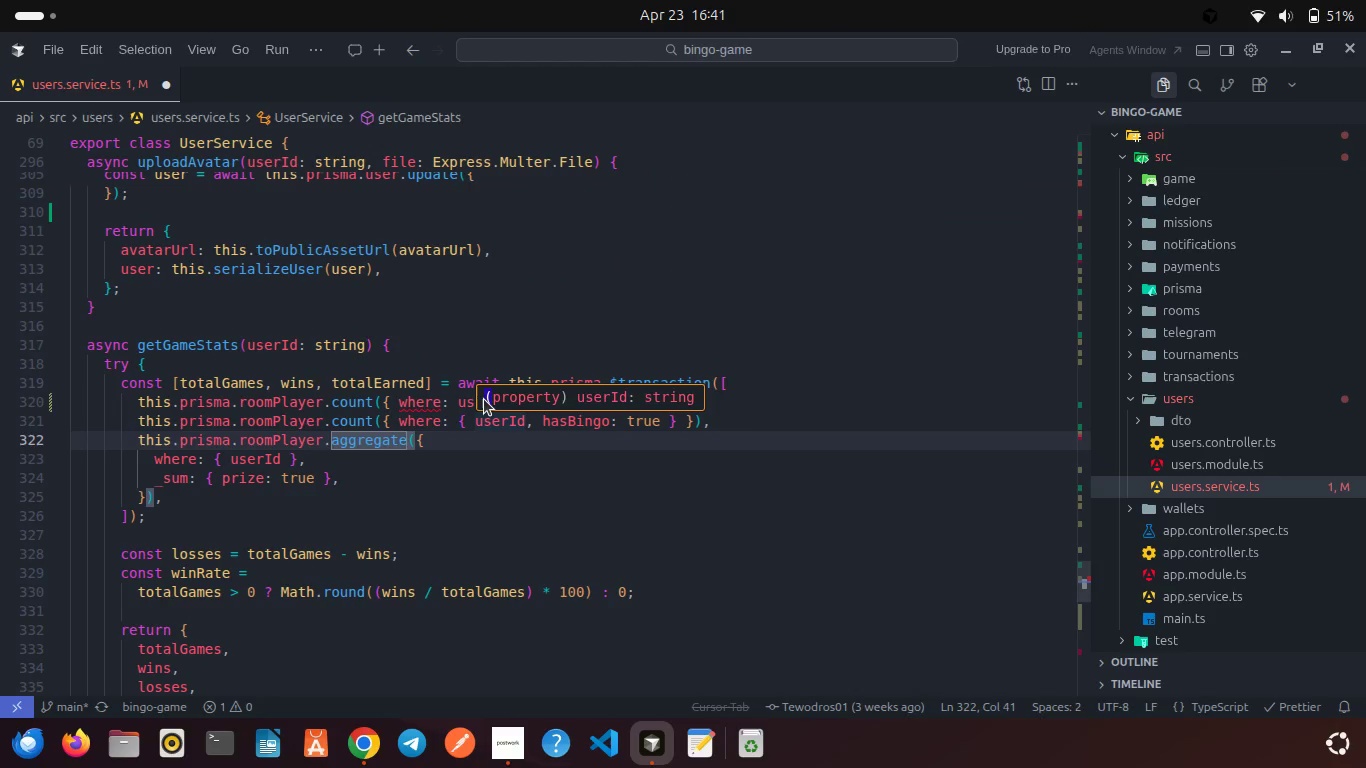 
key(Shift+BracketLeft)
 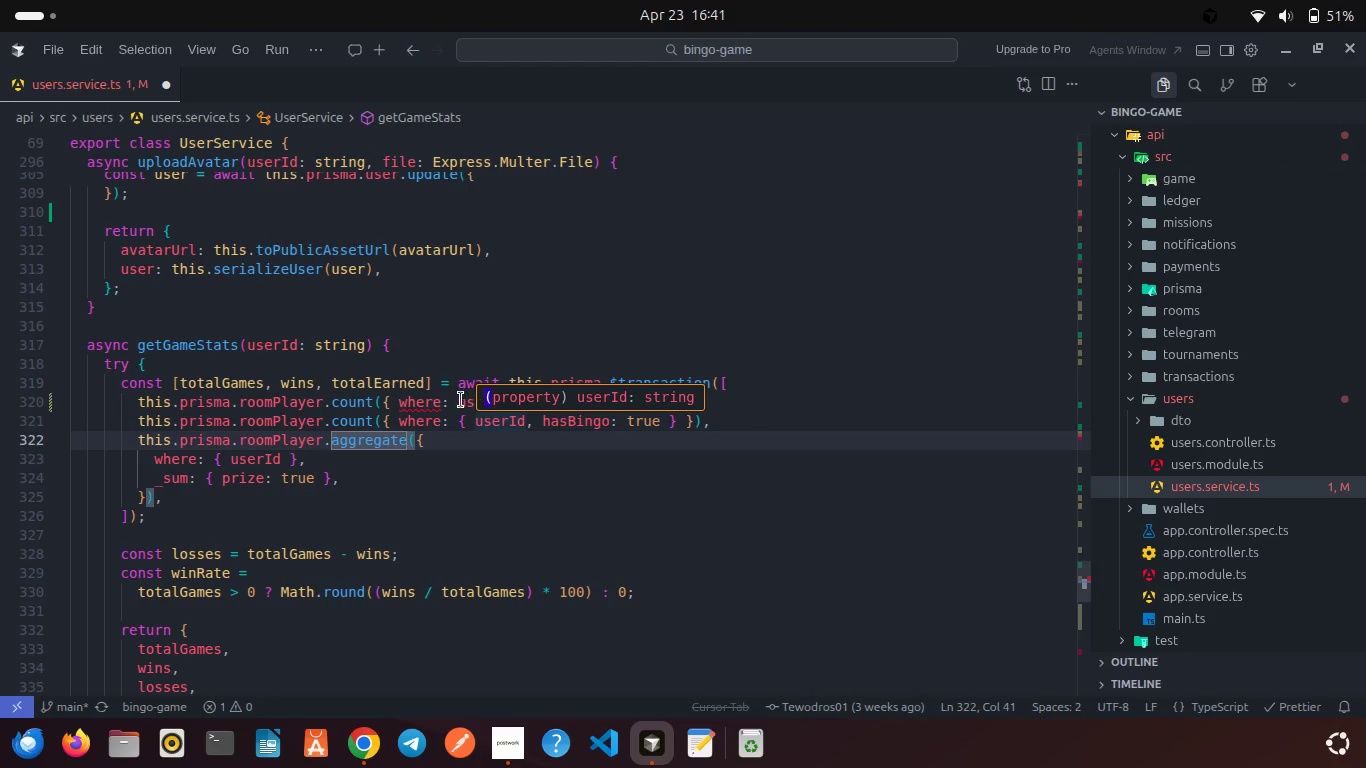 
left_click([461, 400])
 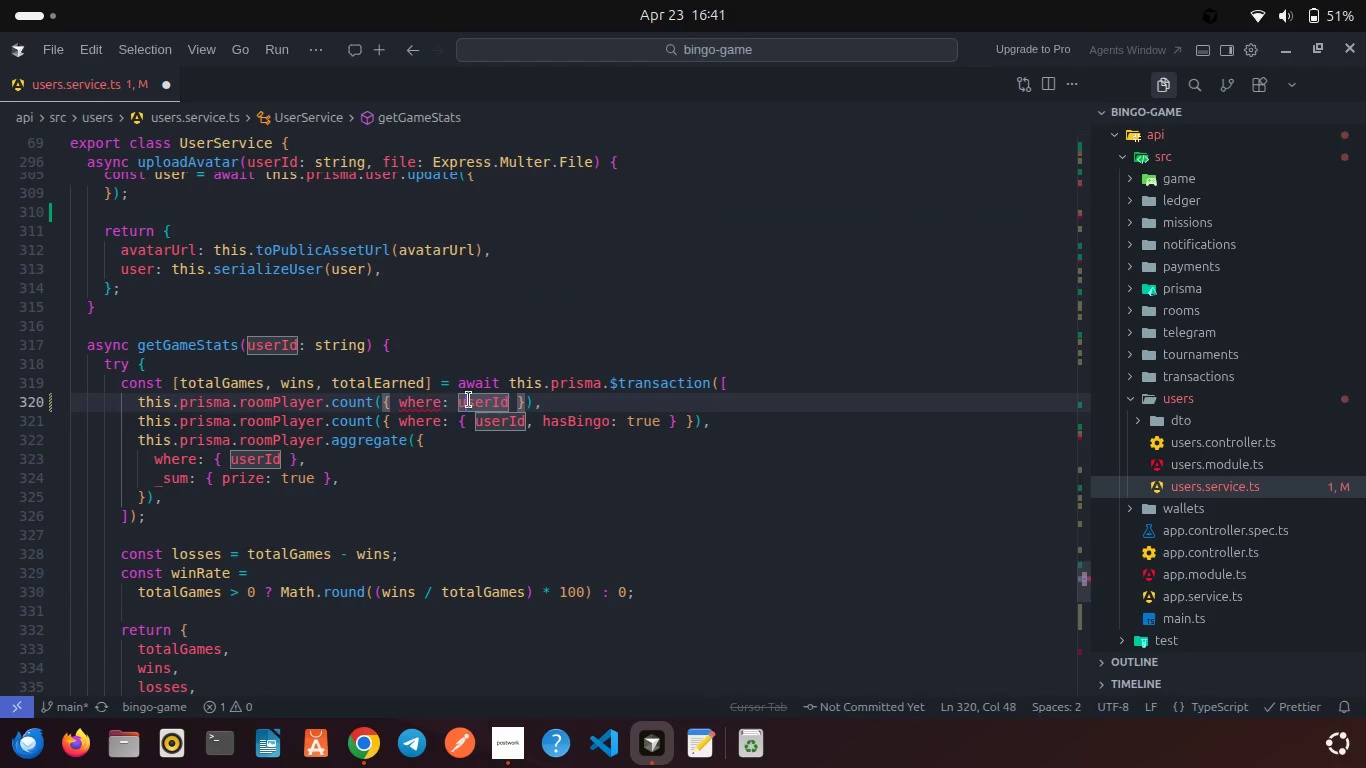 
double_click([469, 400])
 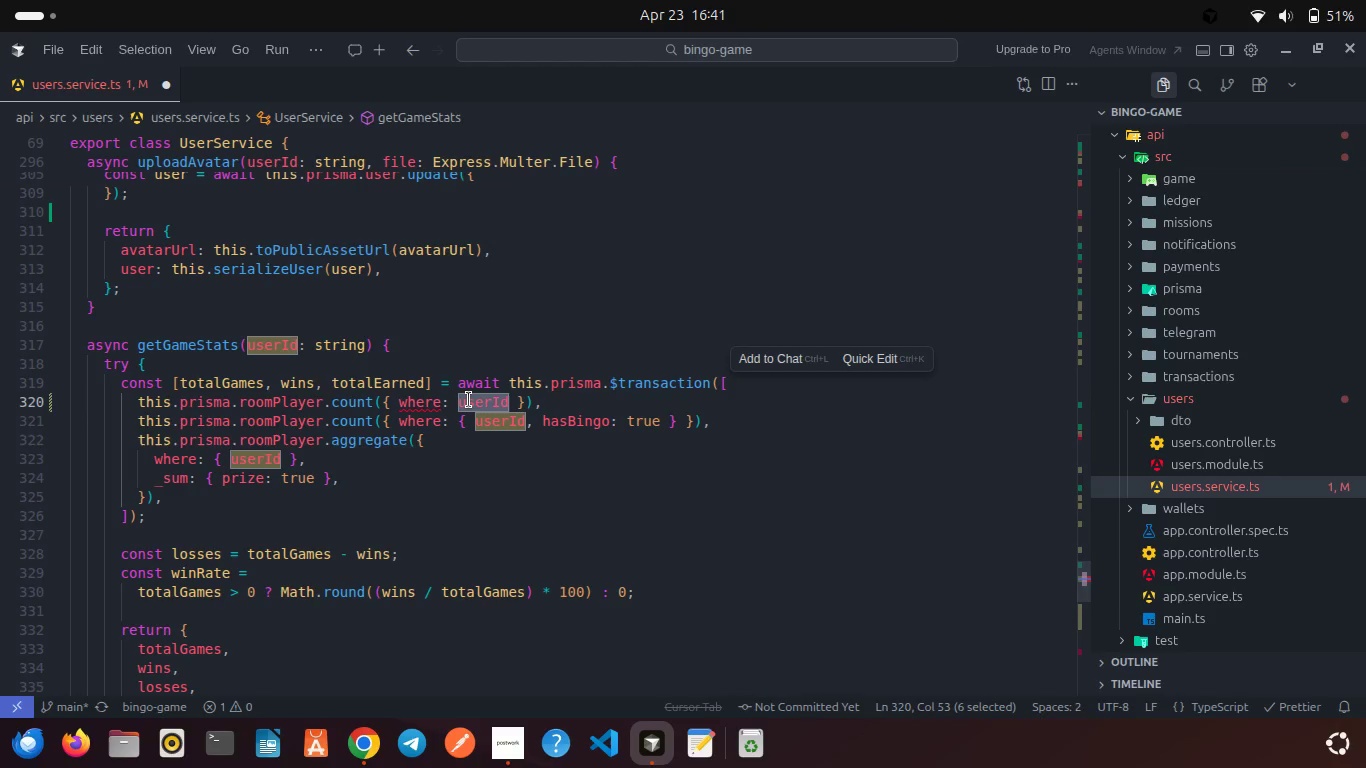 
key(Shift+ShiftRight)
 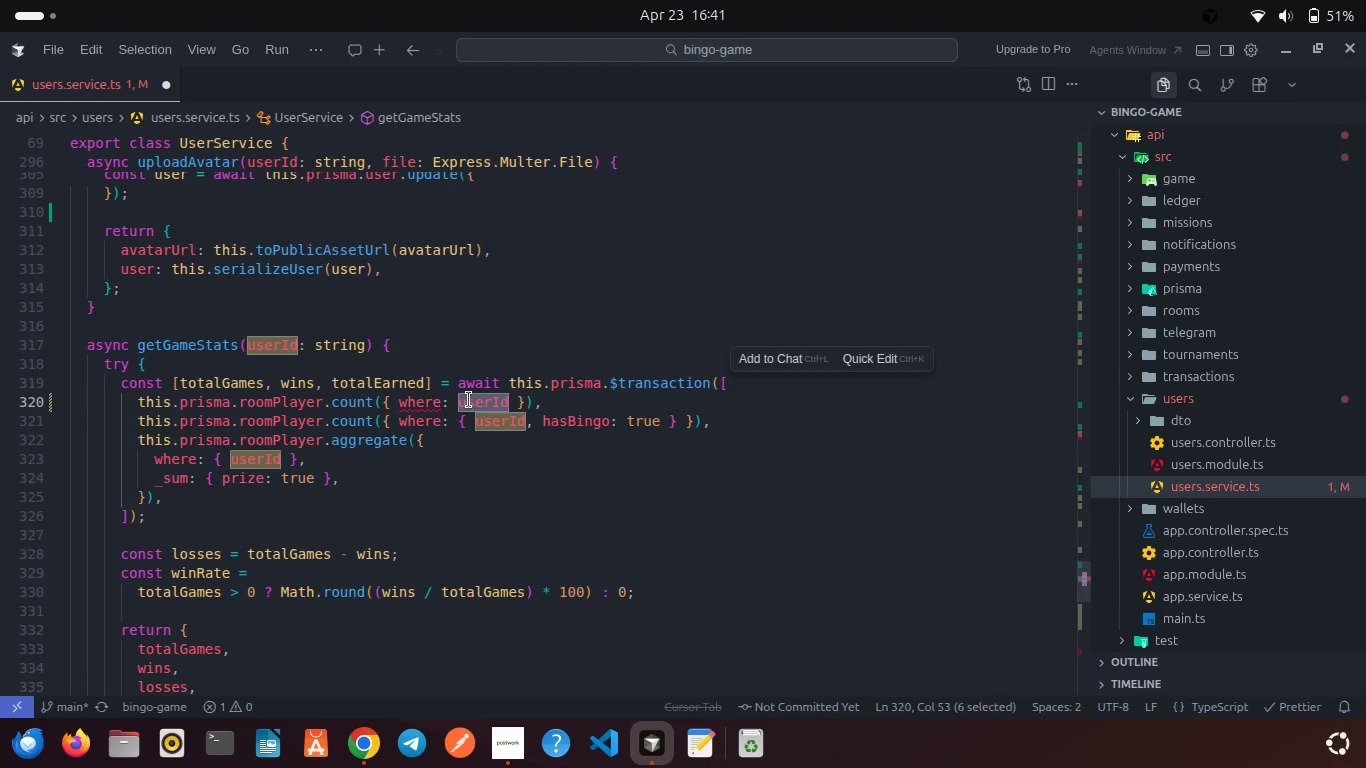 
key(Shift+BracketLeft)
 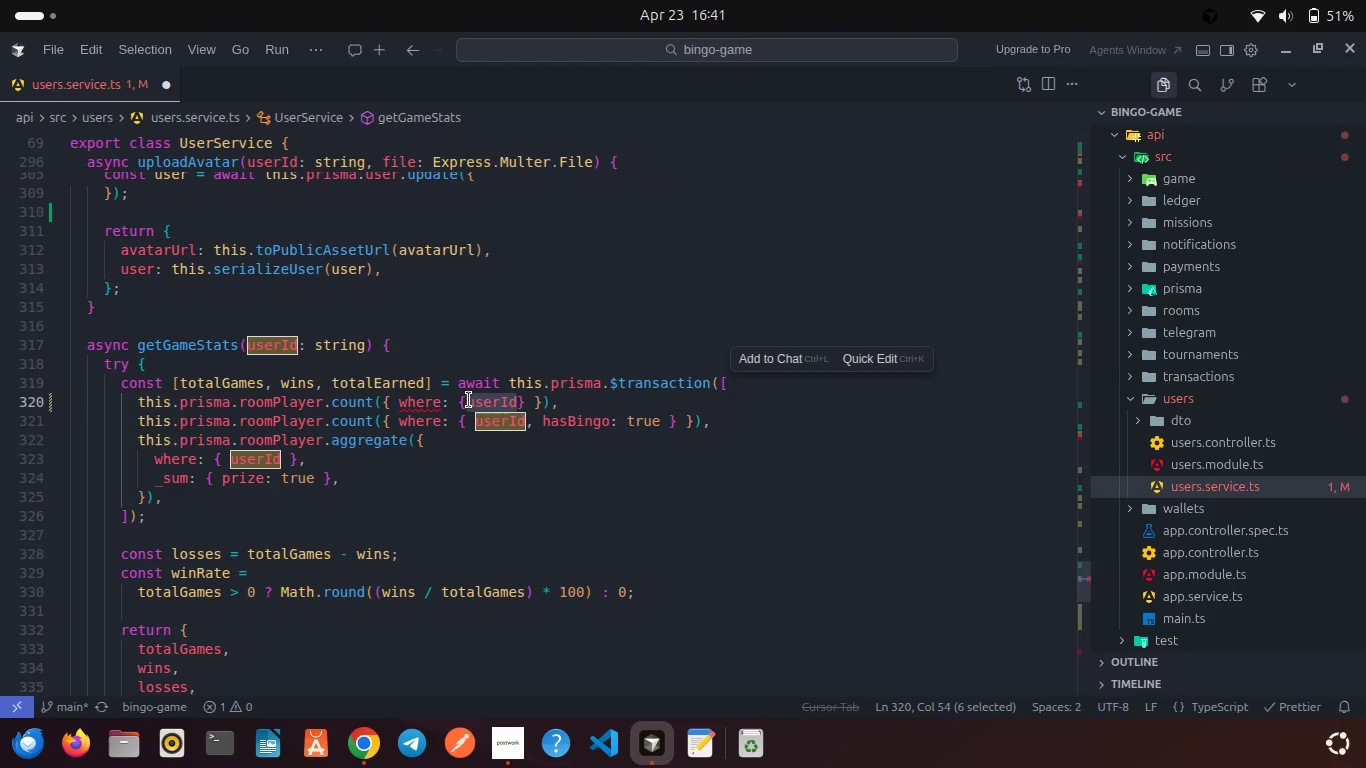 
left_click([469, 400])
 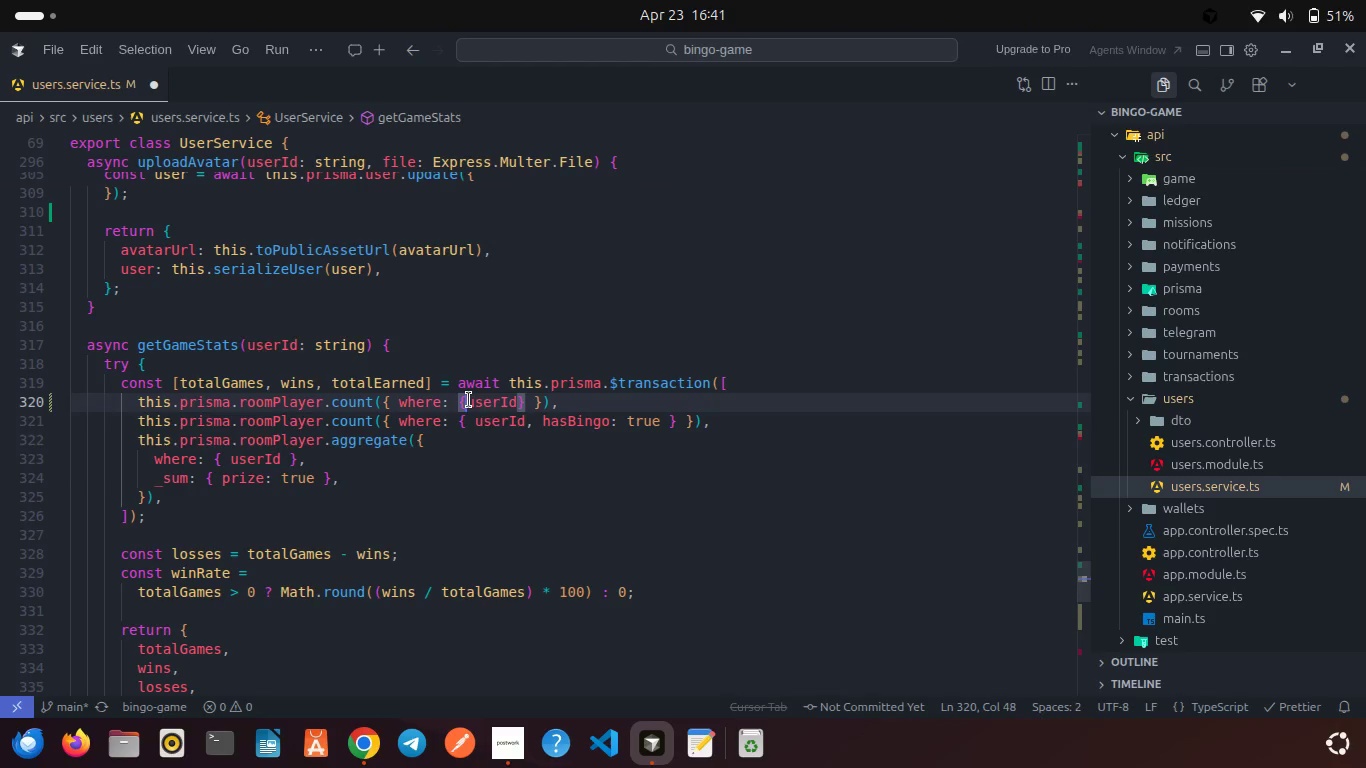 
key(Space)